 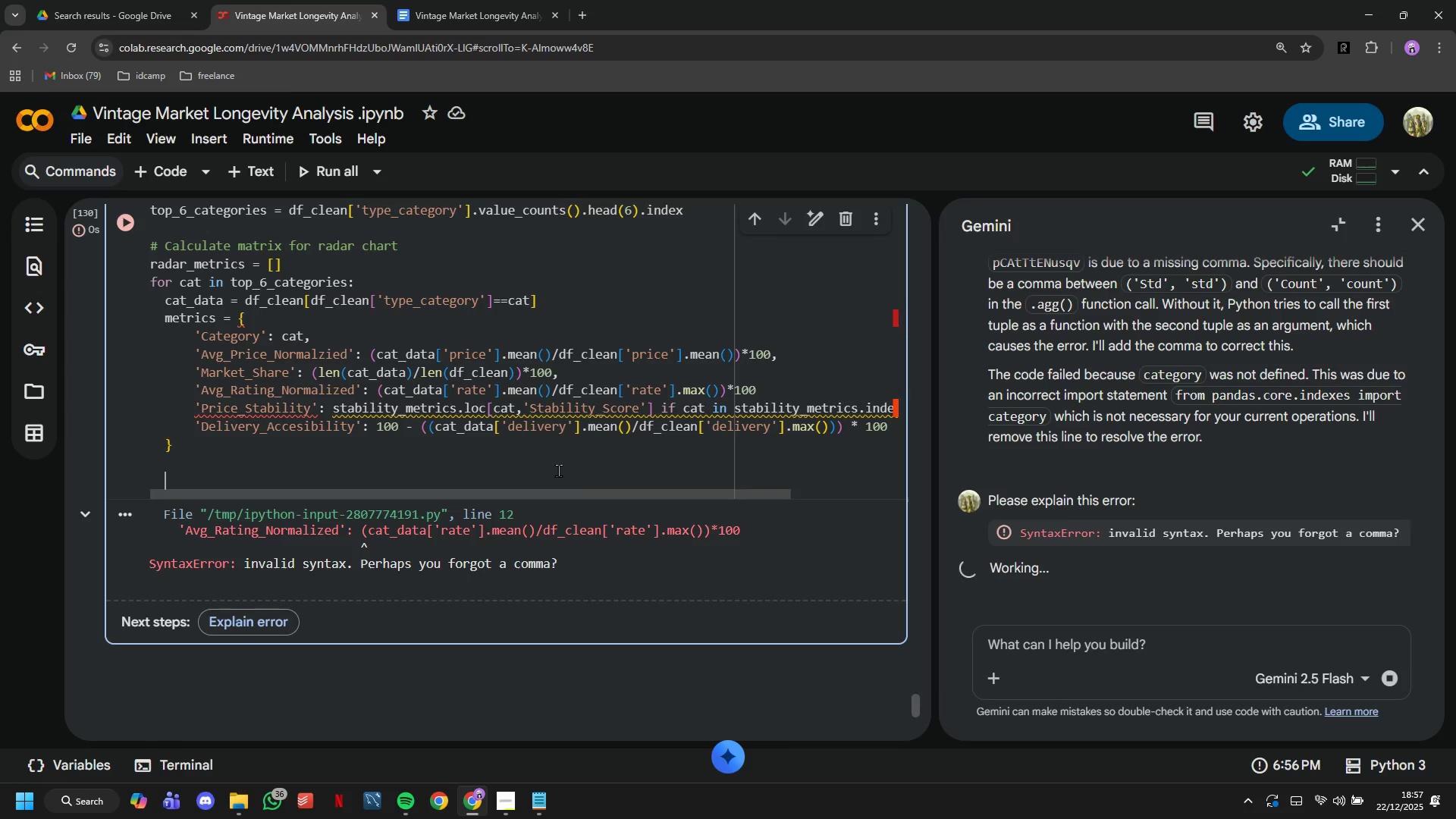 
left_click([769, 391])
 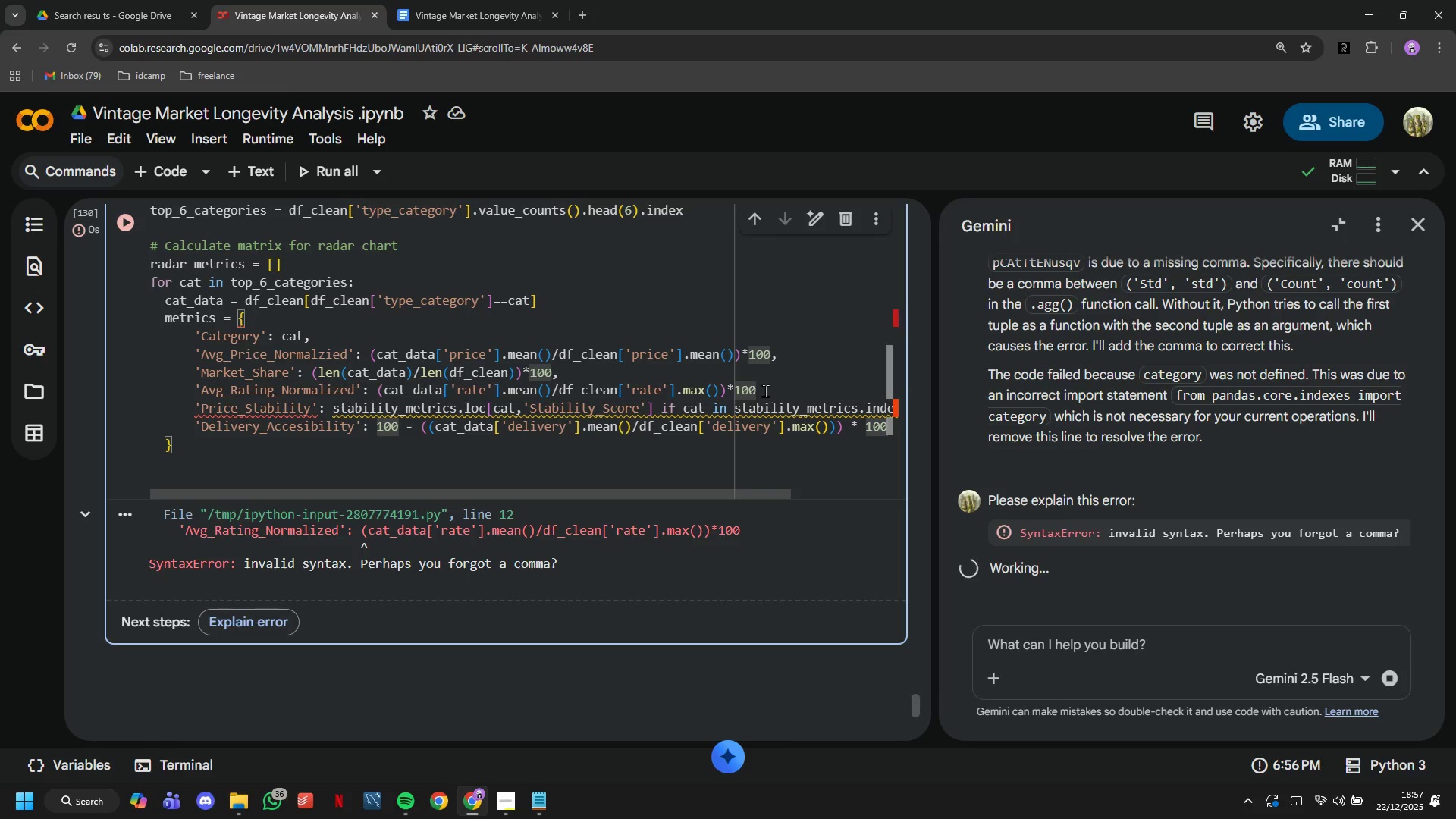 
key(Comma)
 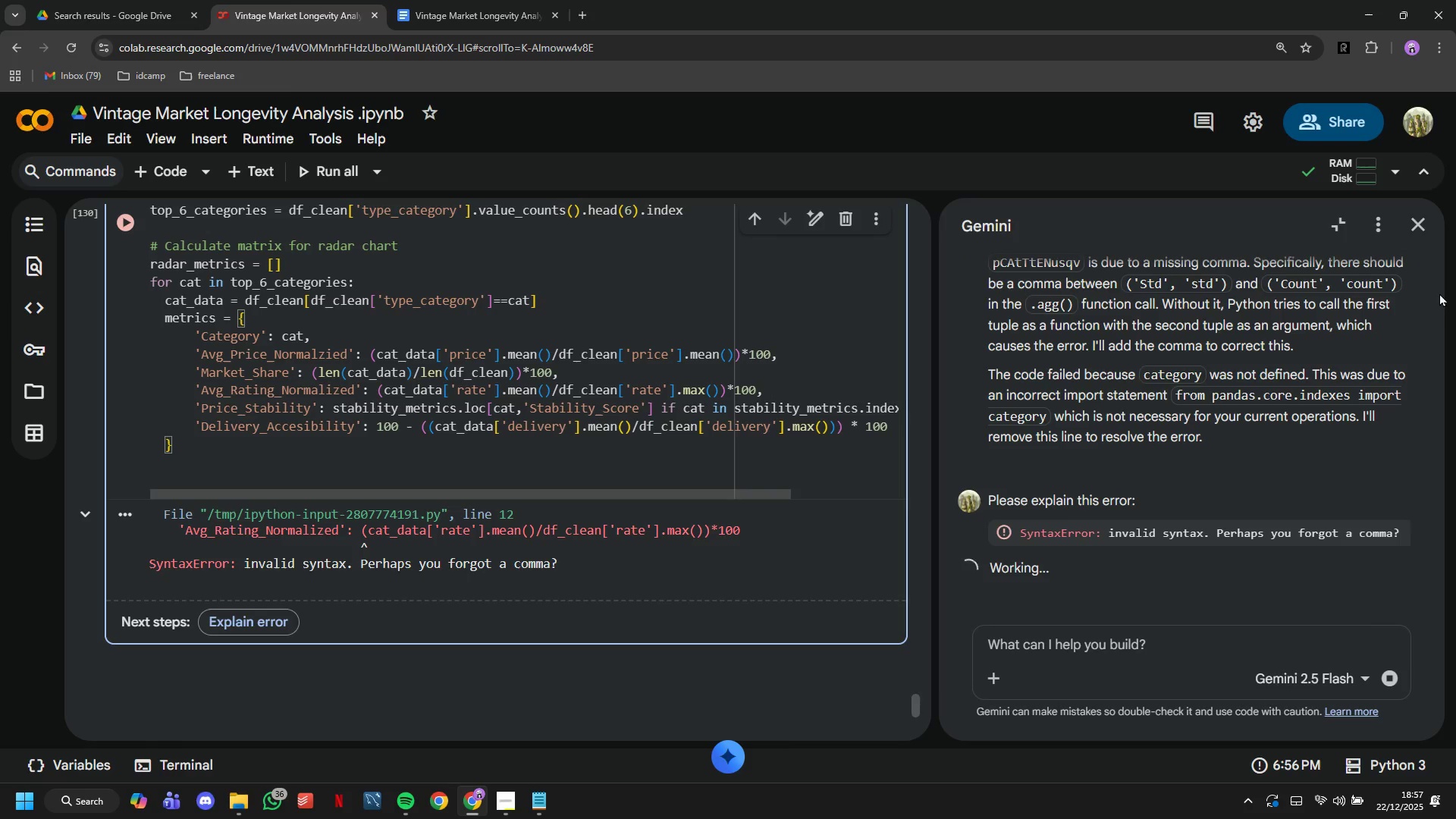 
left_click([1420, 224])
 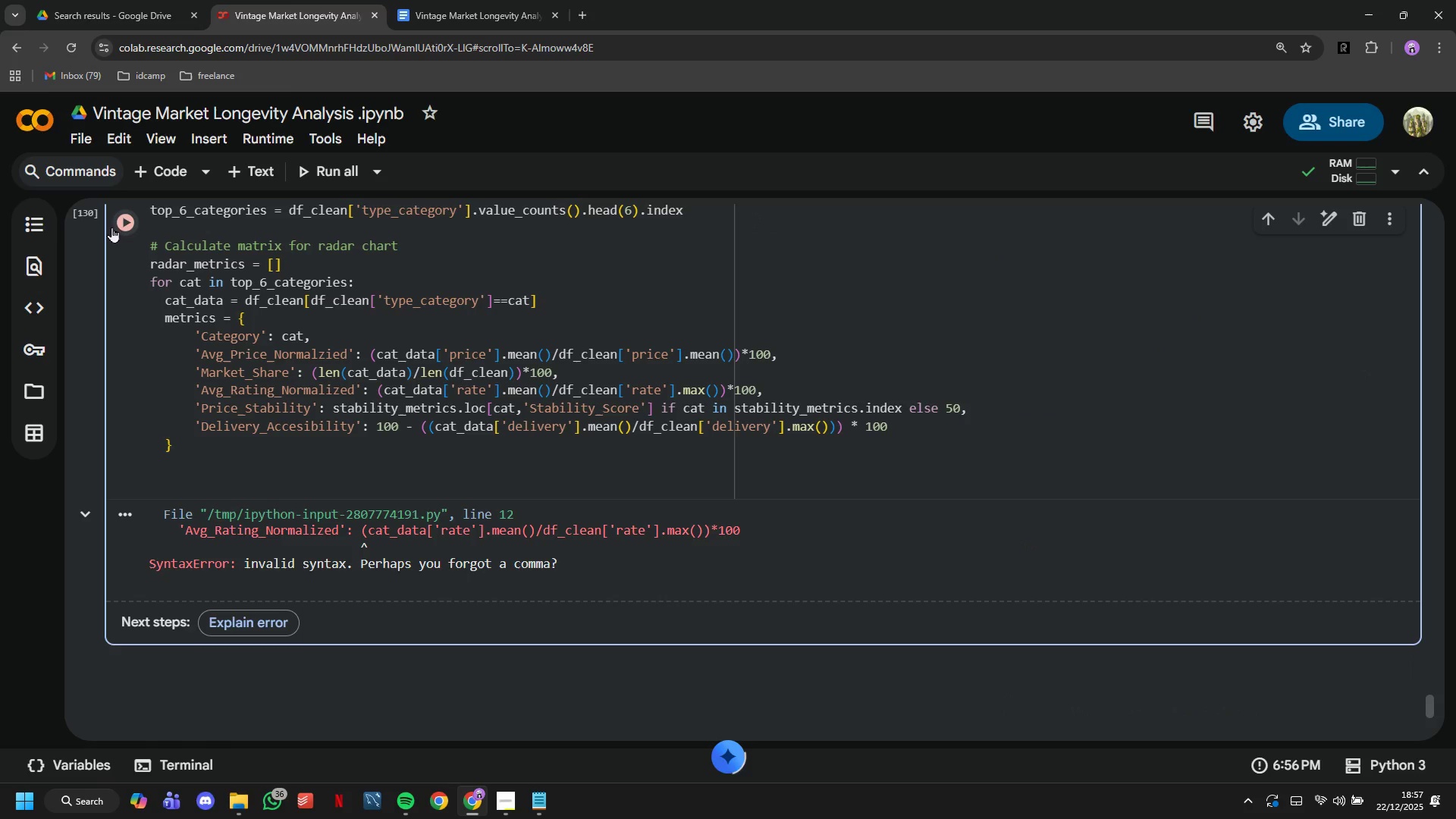 
left_click([115, 218])
 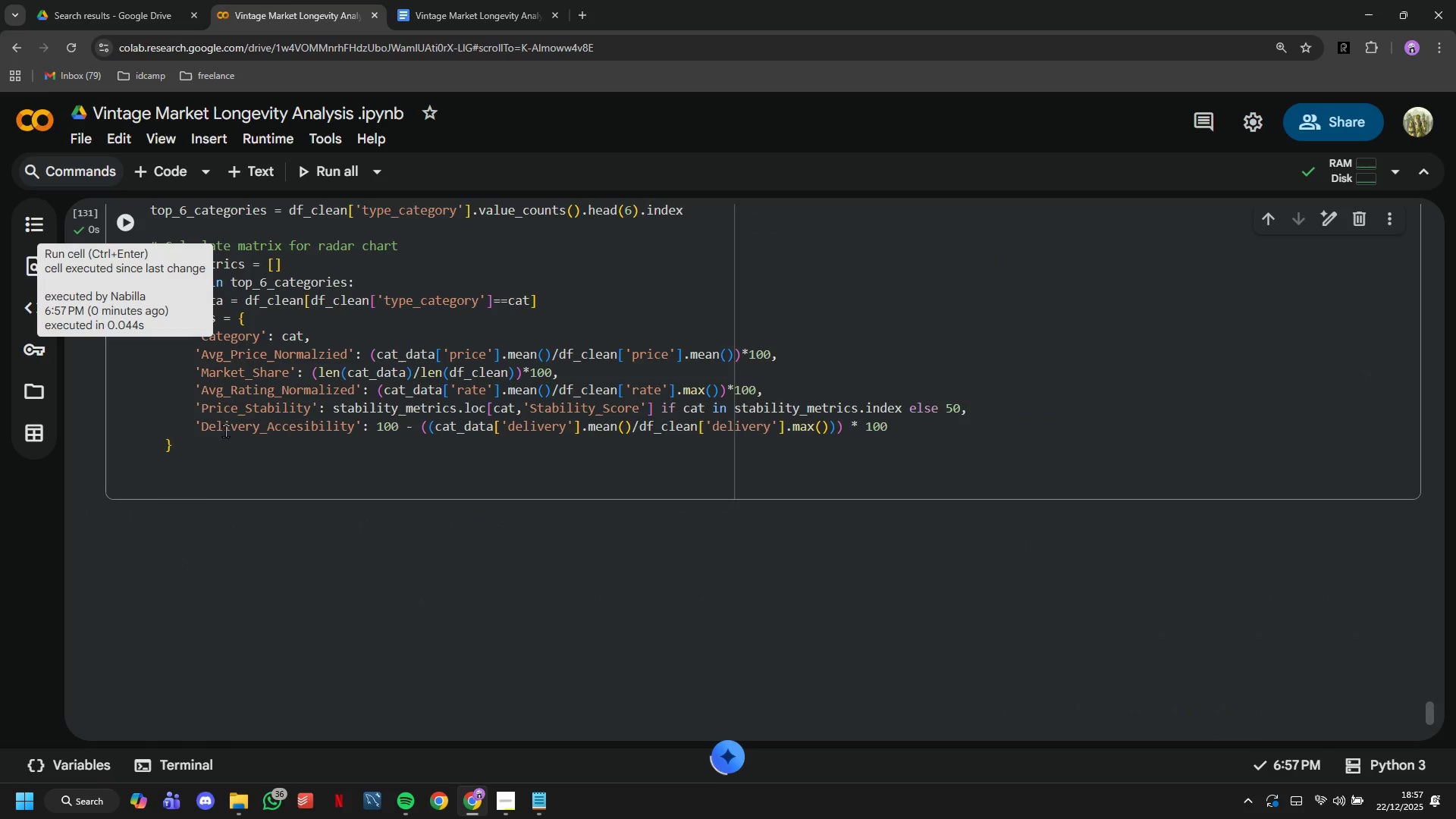 
left_click([199, 463])
 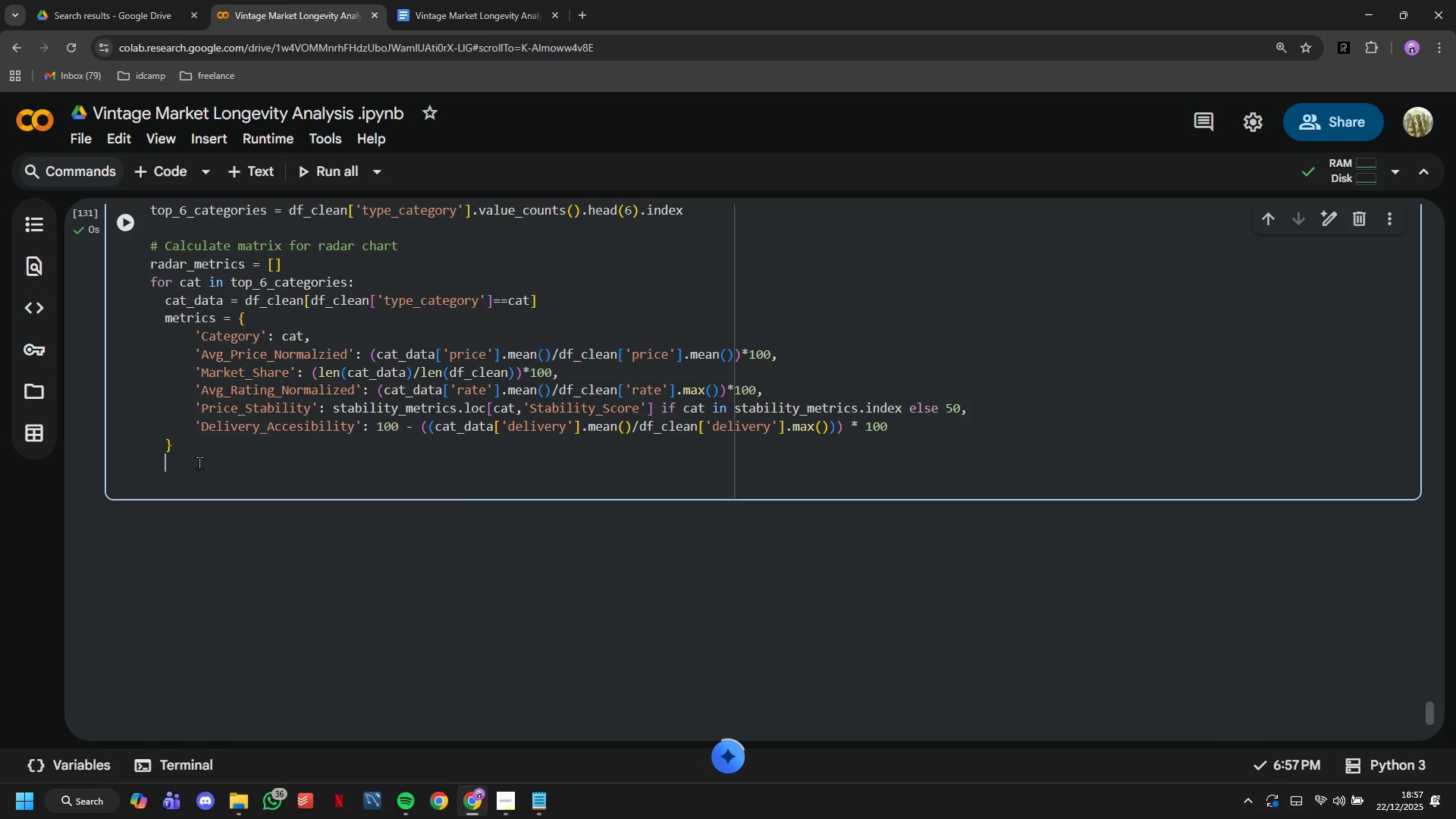 
type(radar_metrics.append(metric)
key(Tab)
 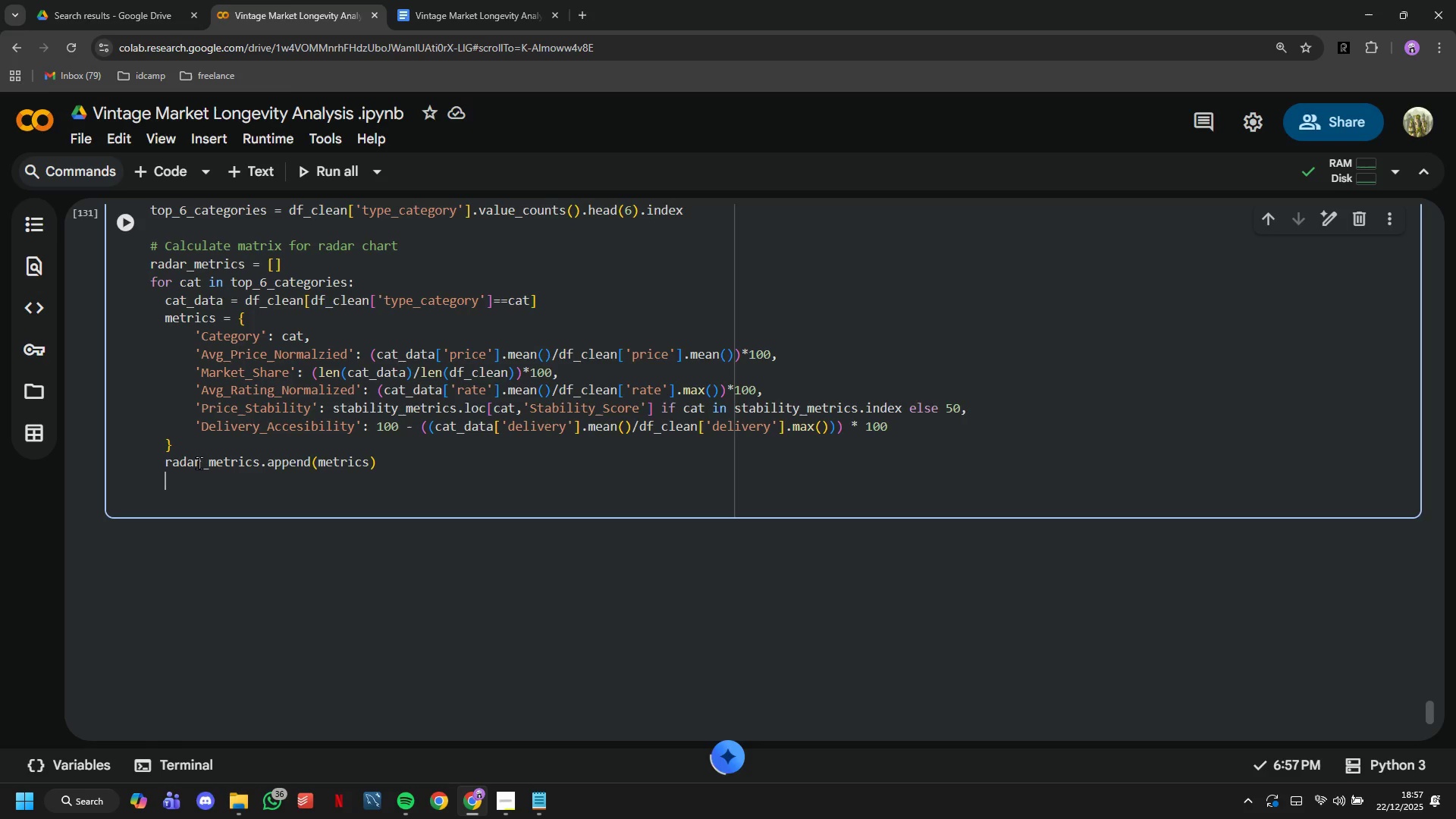 
 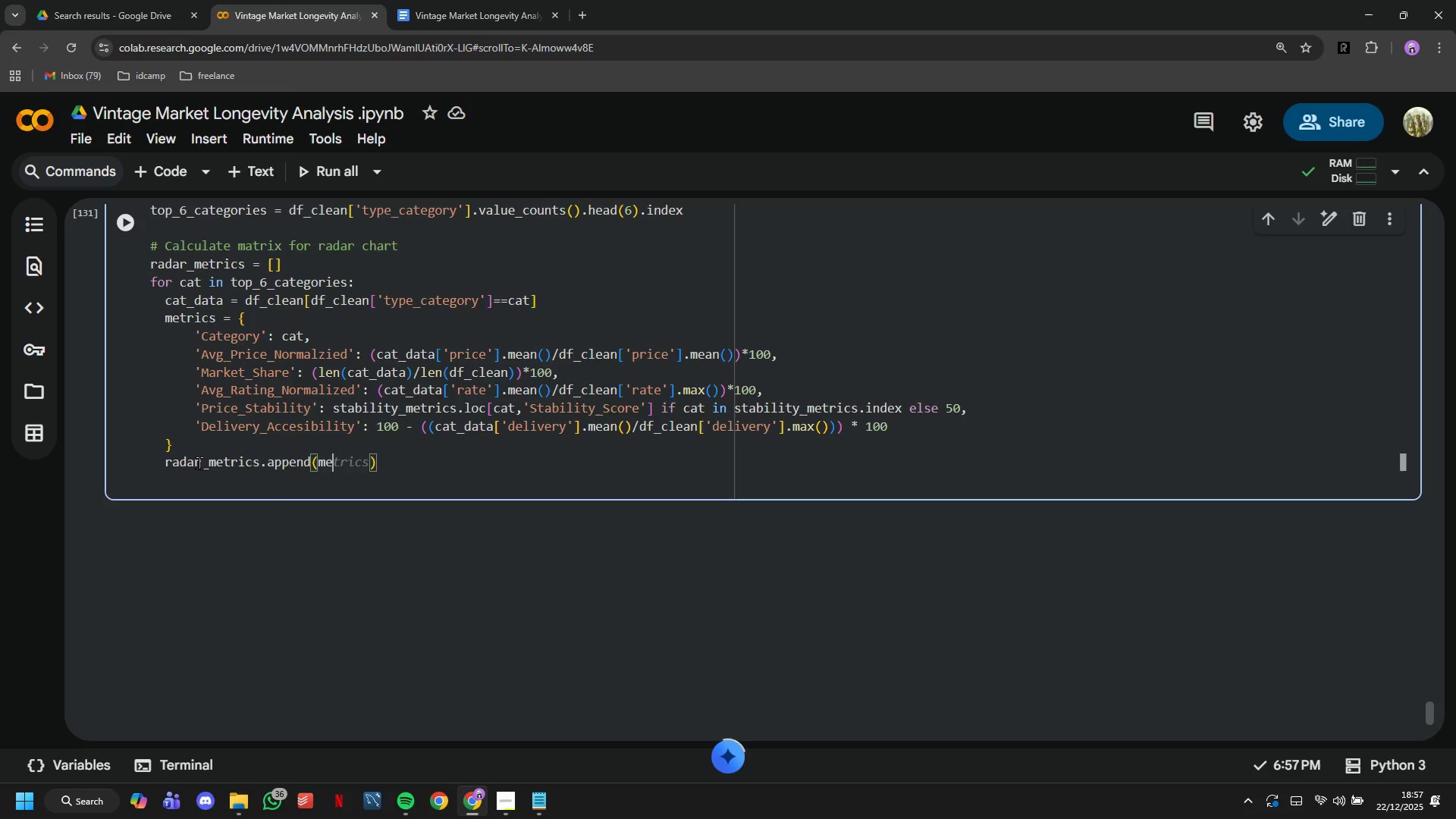 
key(Enter)
 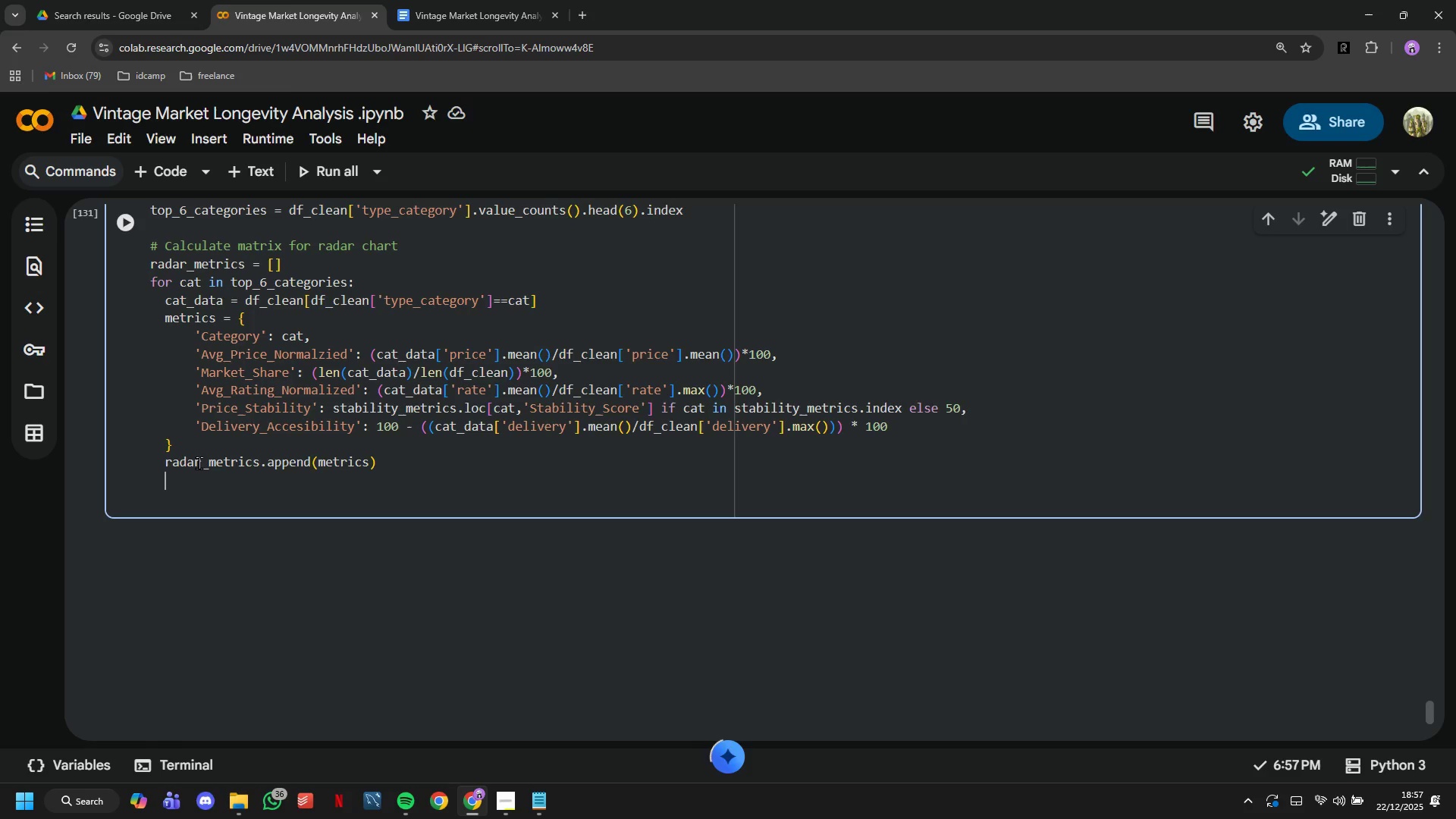 
key(Backspace)
type(df_radar = pd.)
key(Tab)
 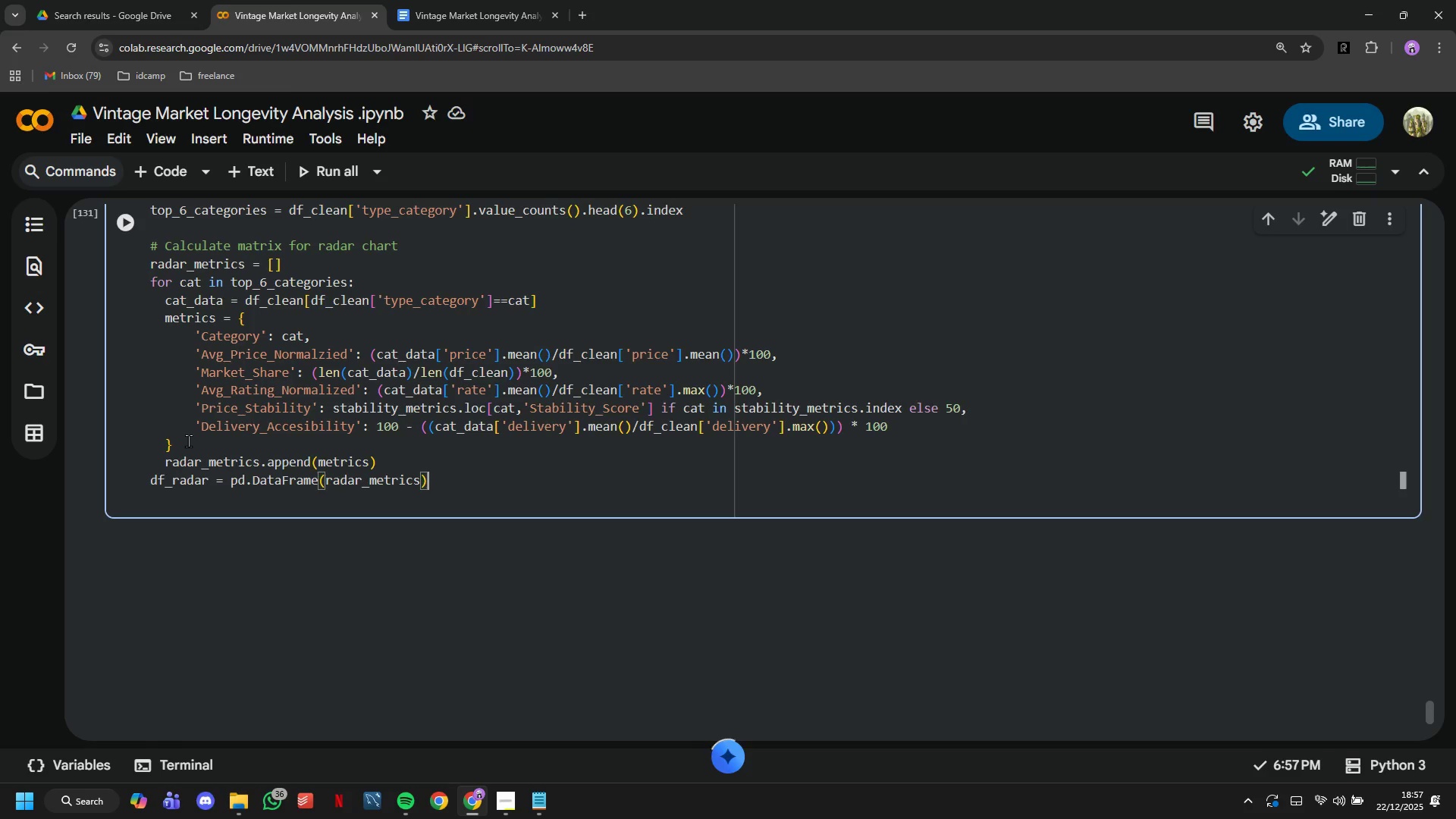 
key(Enter)
 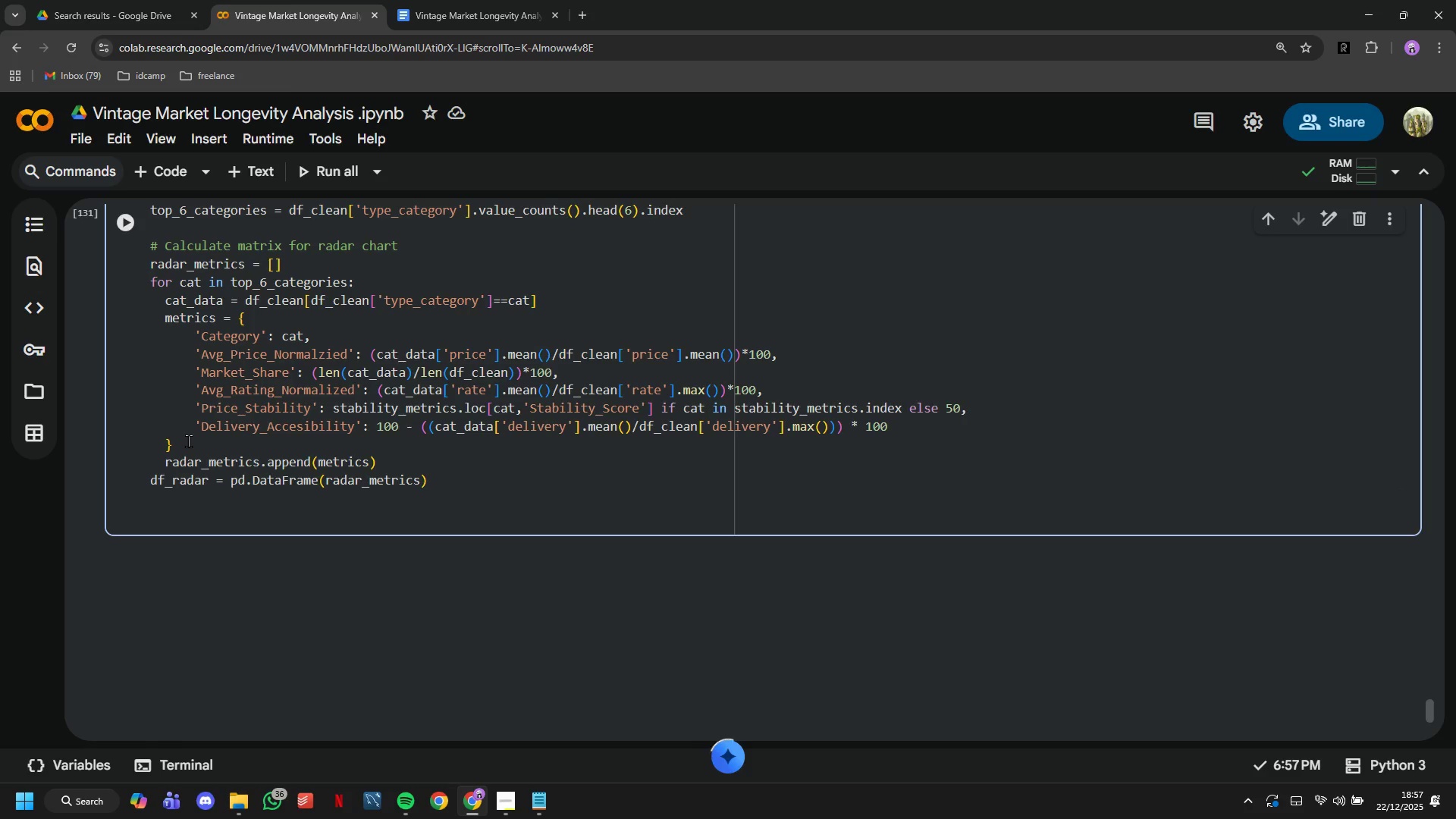 
type(df)
 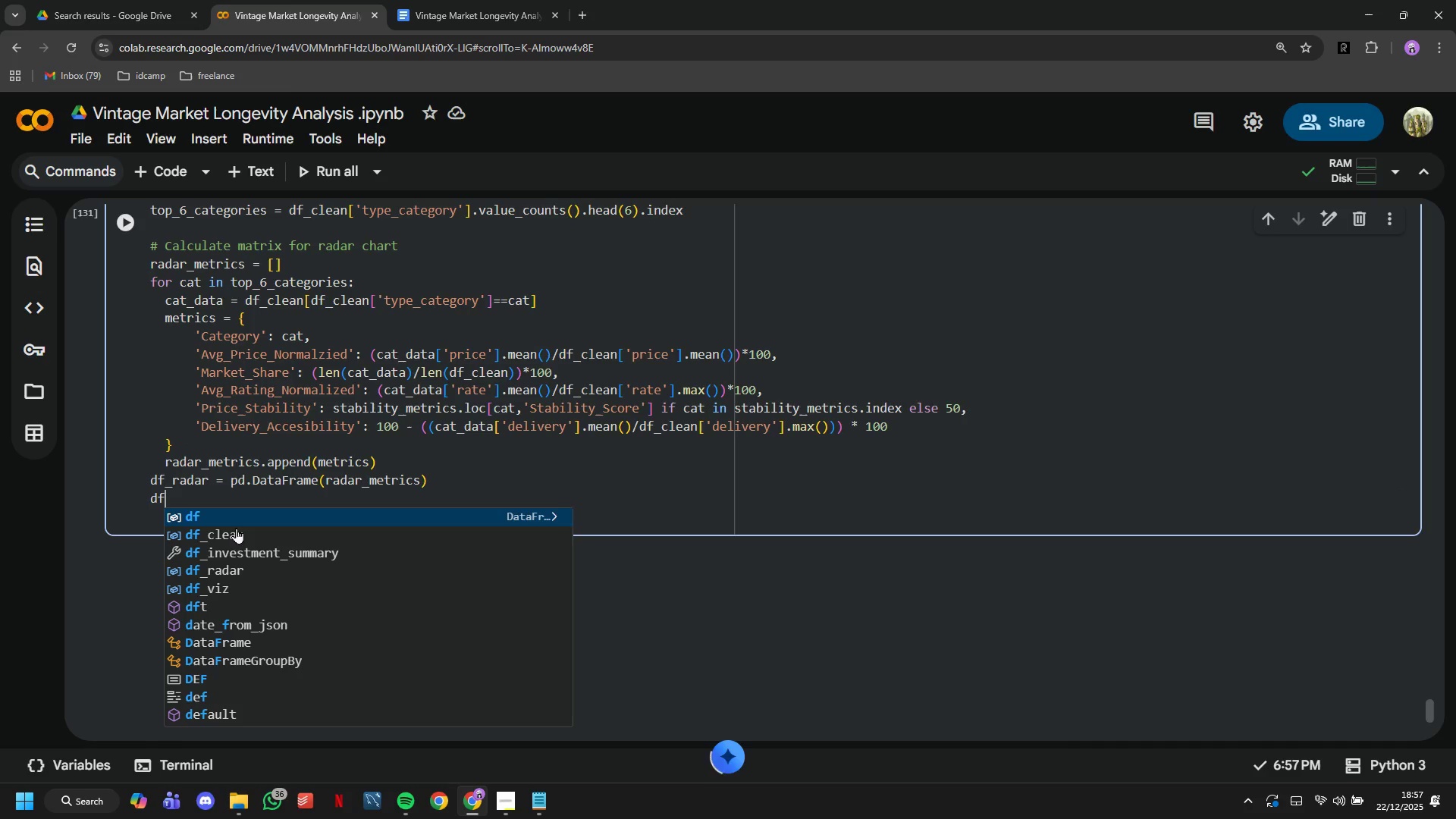 
left_click([235, 567])
 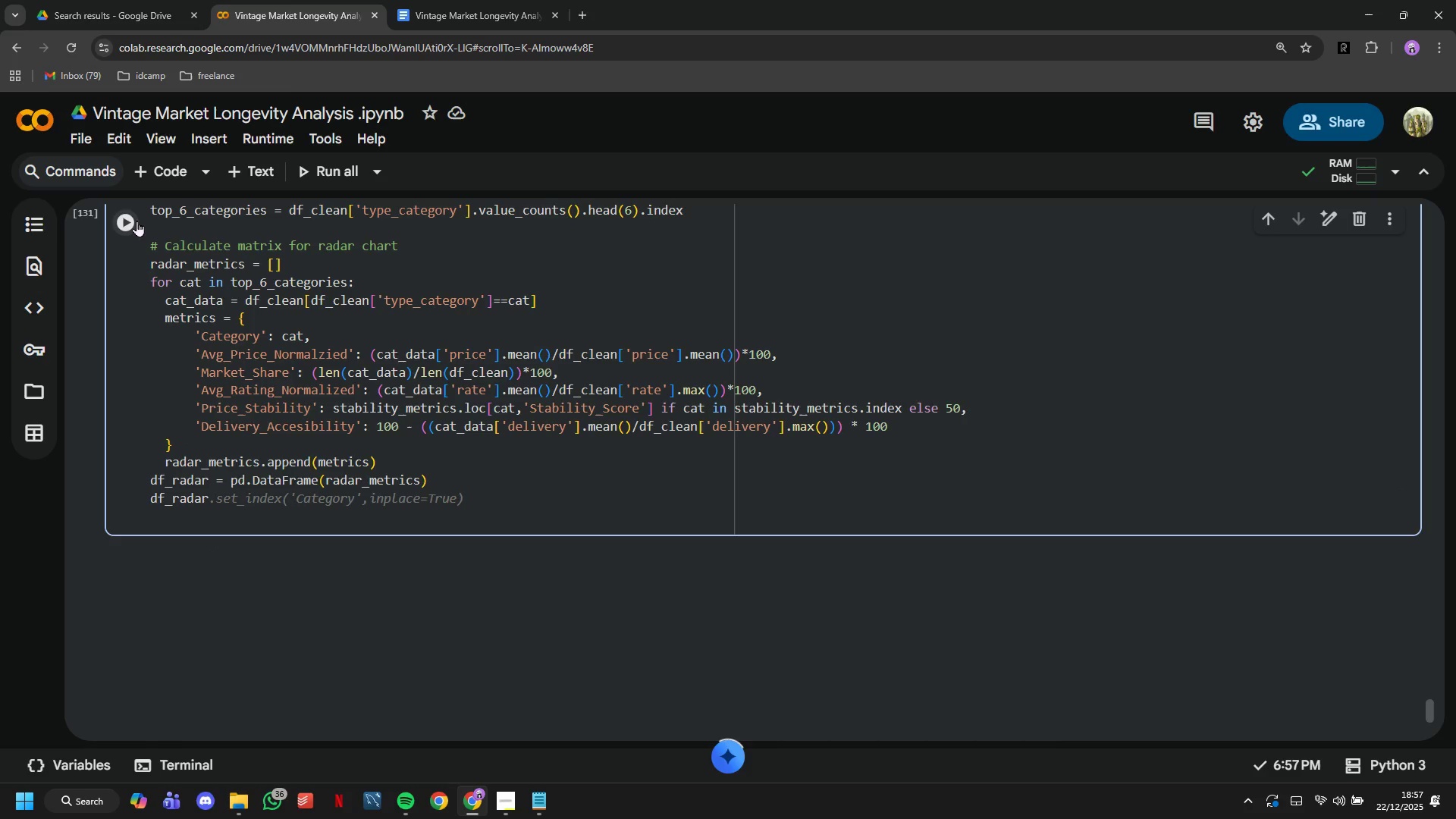 
left_click([130, 220])
 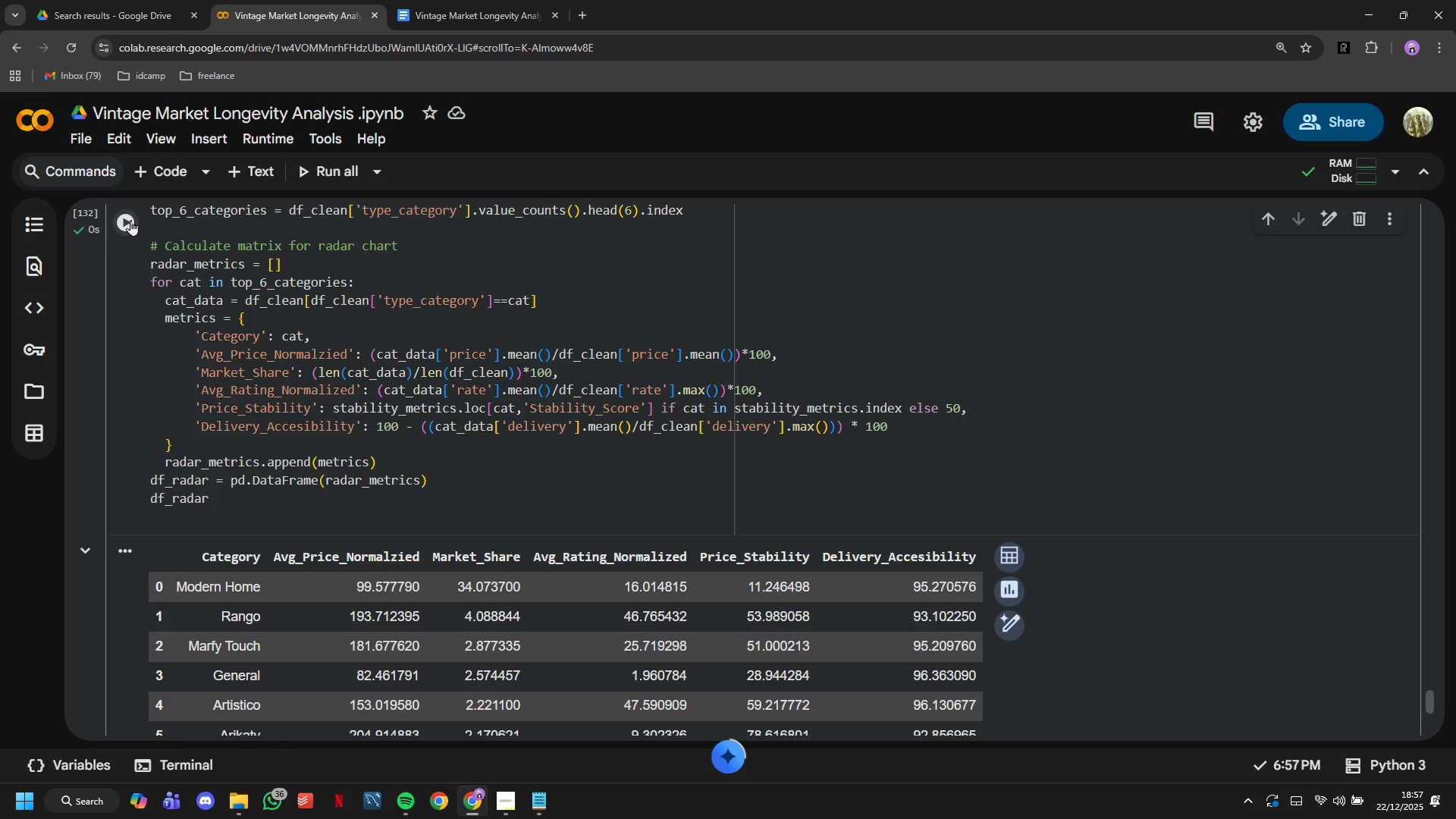 
scroll: coordinate [130, 221], scroll_direction: down, amount: 2.0
 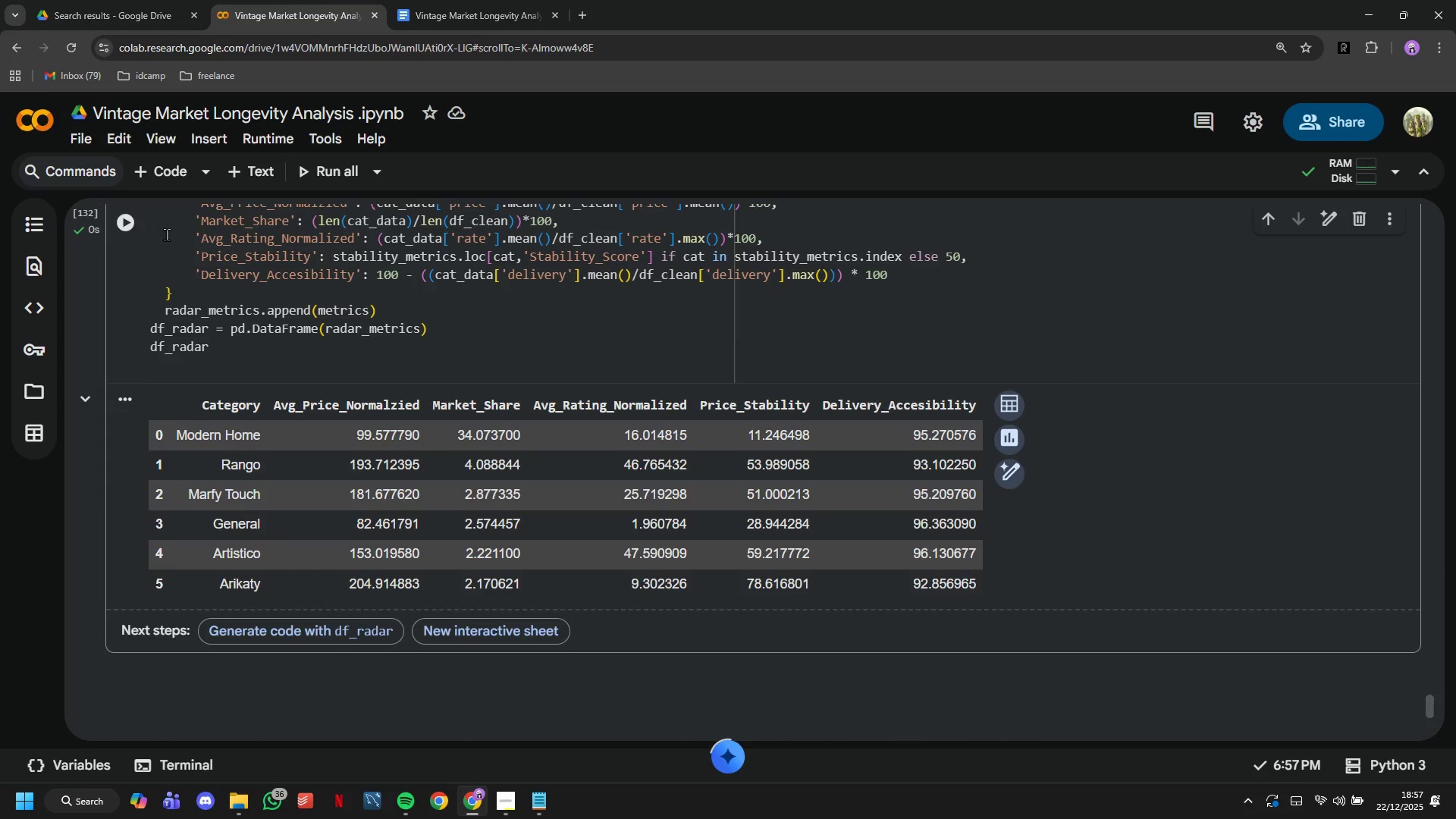 
left_click([1357, 136])
 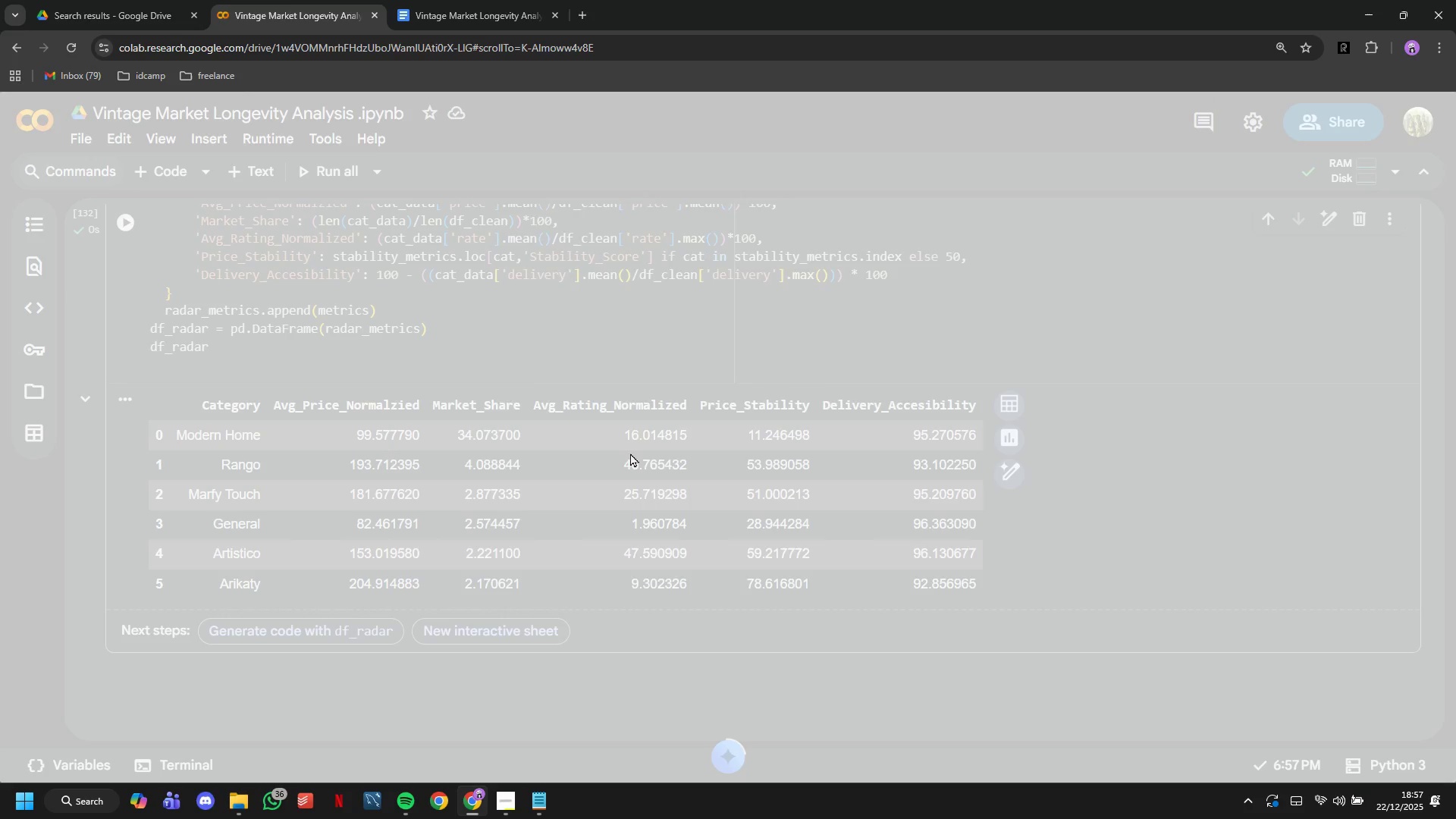 
left_click([588, 651])
 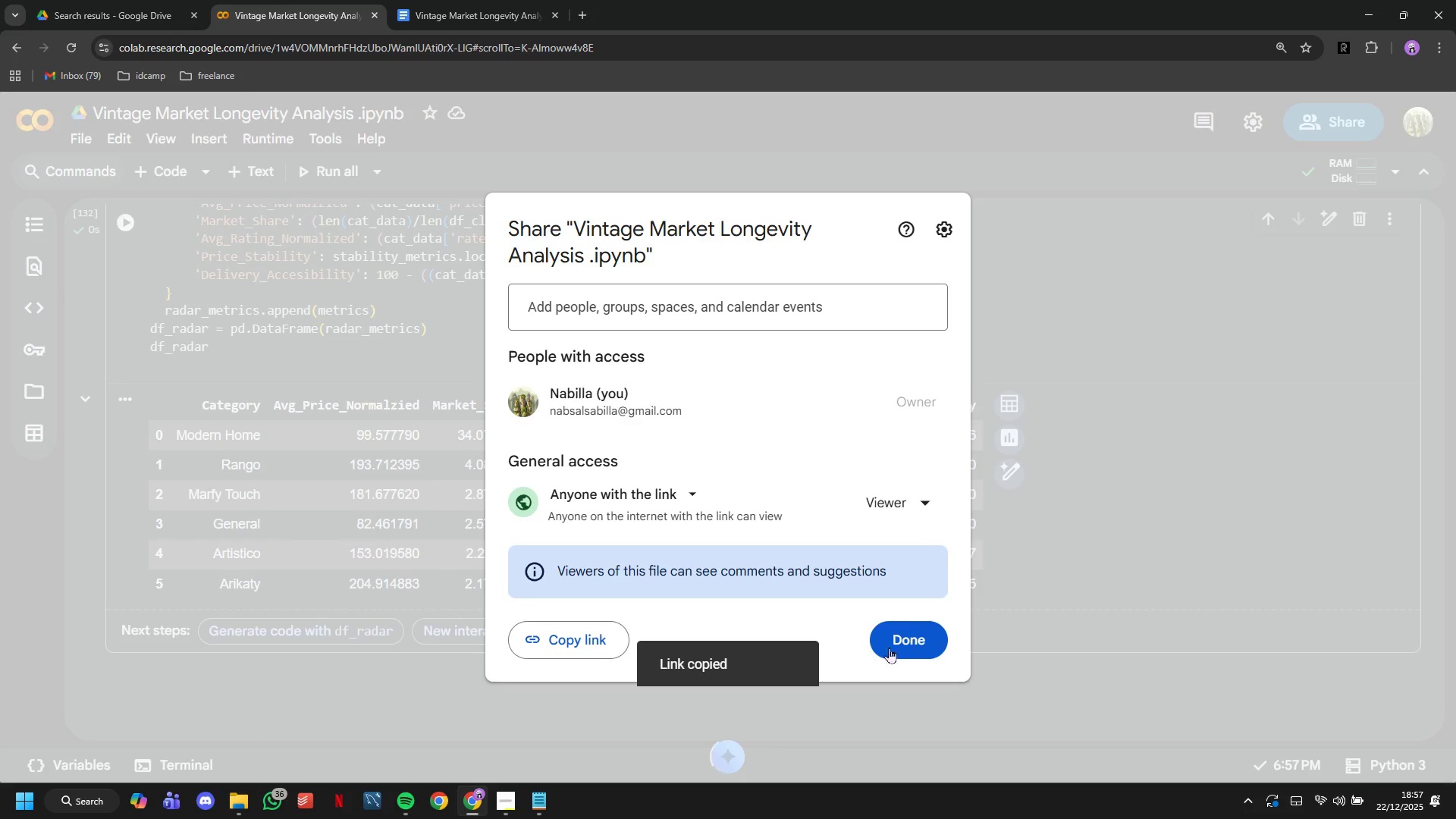 
left_click([906, 646])
 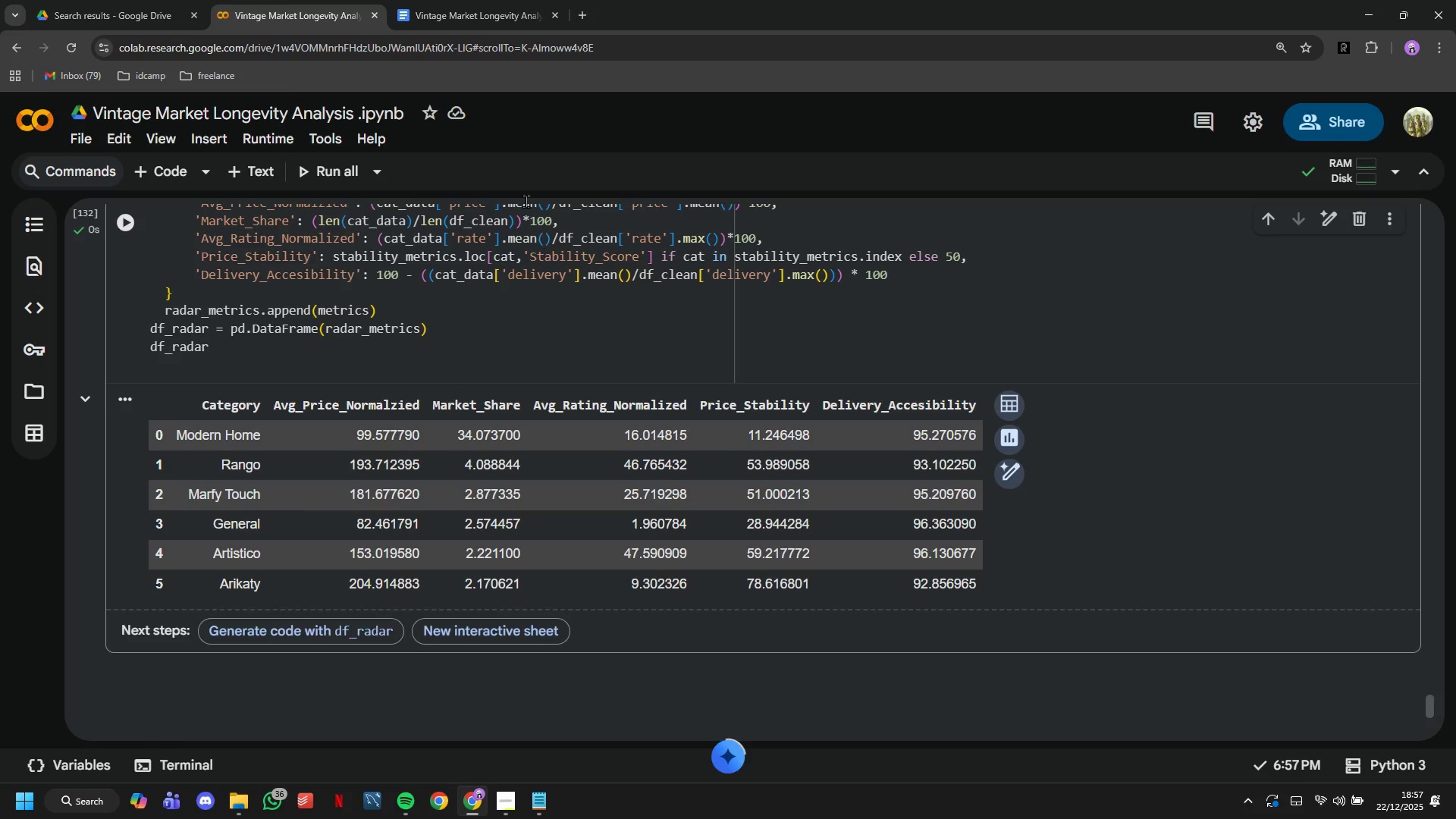 
left_click([482, 18])
 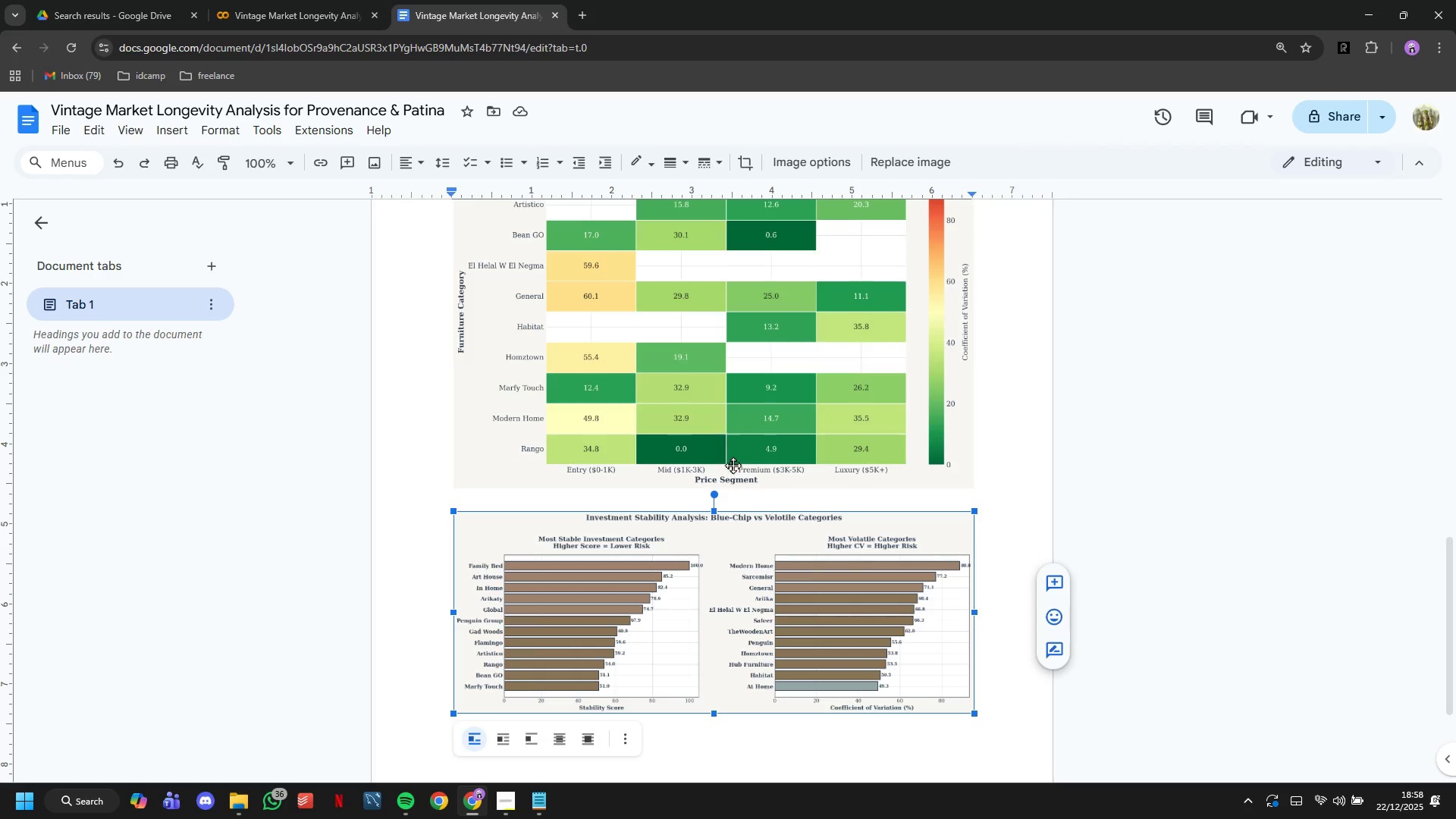 
scroll: coordinate [733, 471], scroll_direction: up, amount: 20.0
 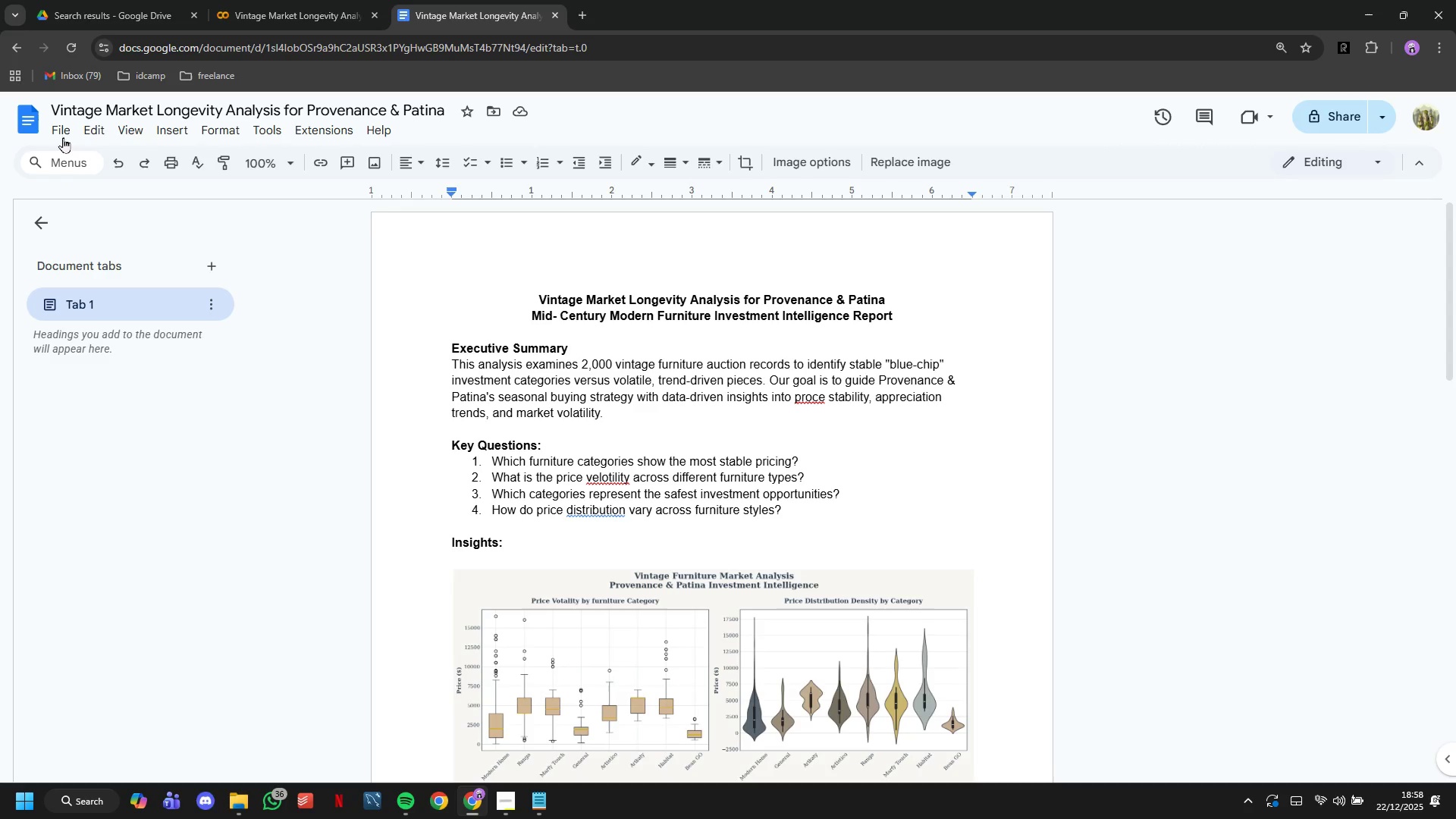 
left_click([62, 133])
 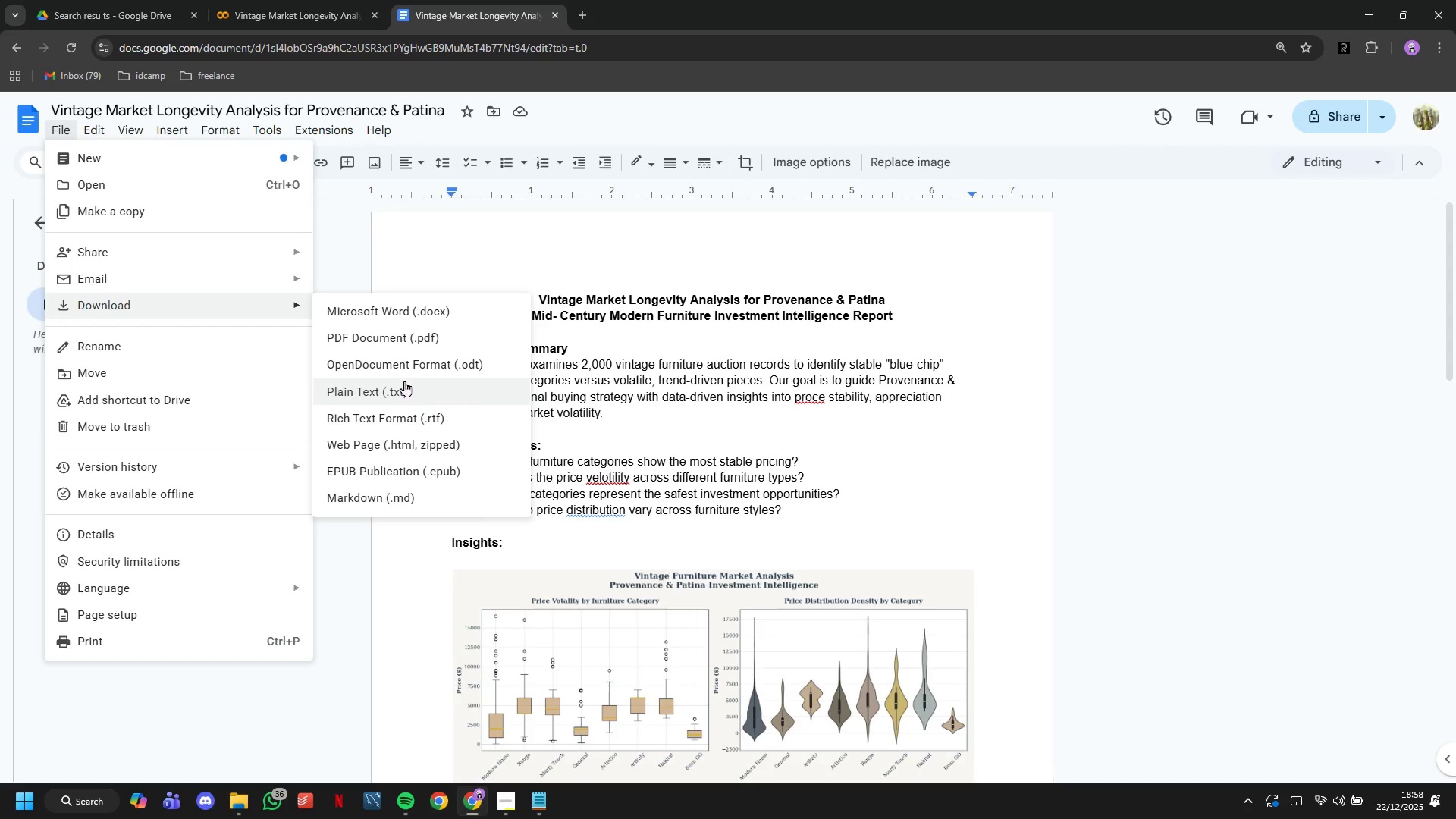 
left_click([404, 341])